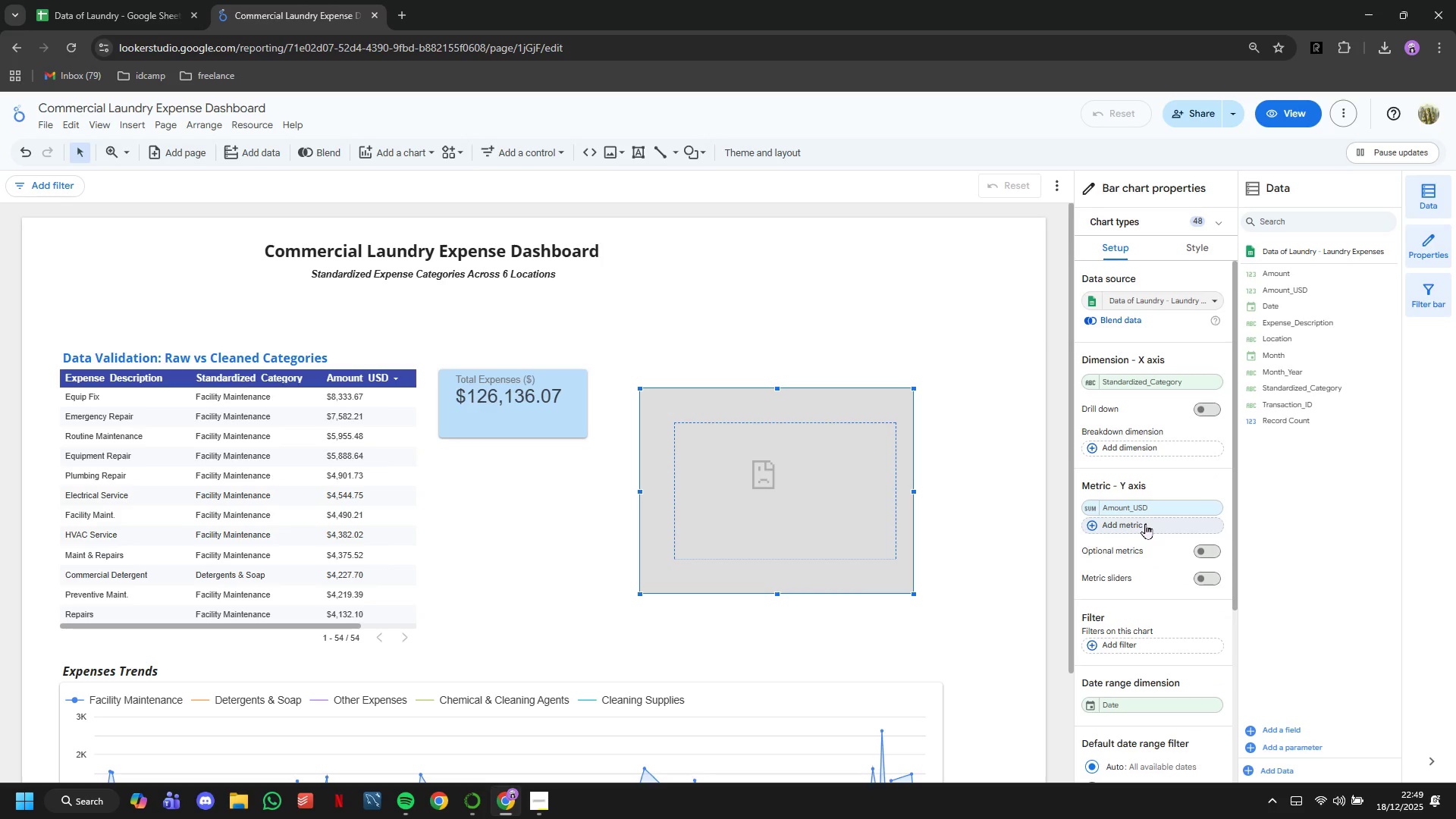 
wait(10.17)
 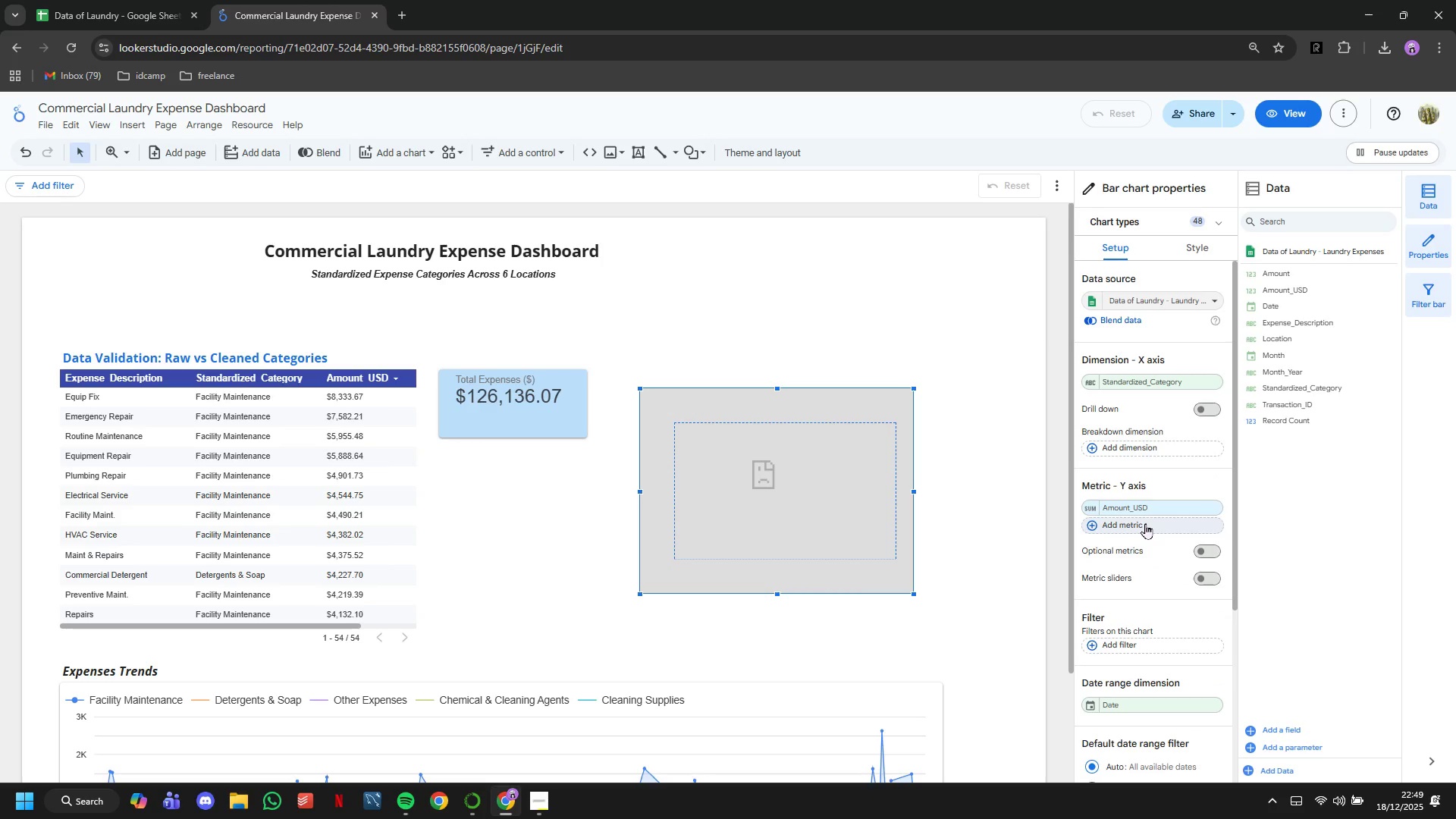 
left_click([509, 707])